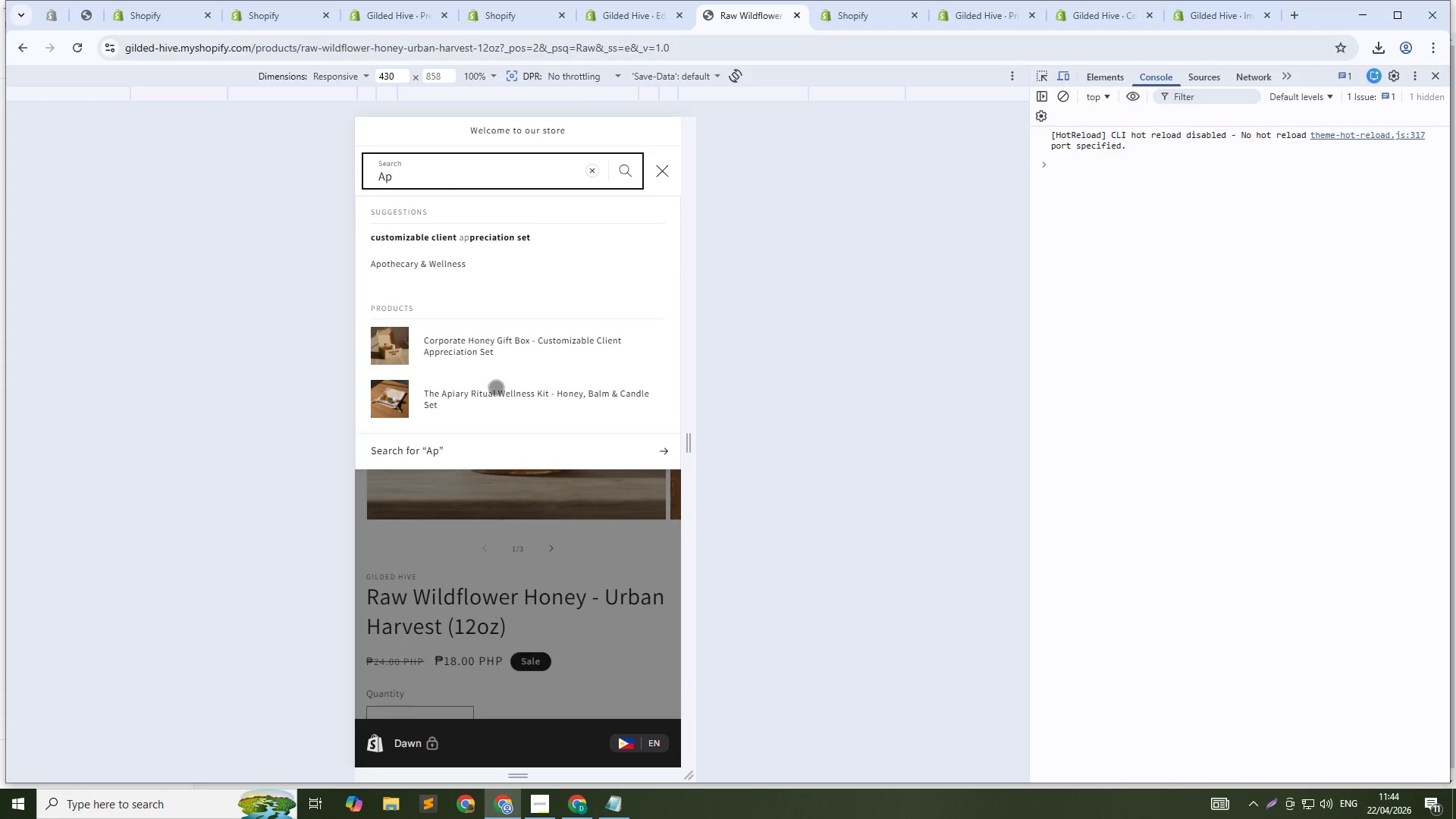 
left_click([493, 394])
 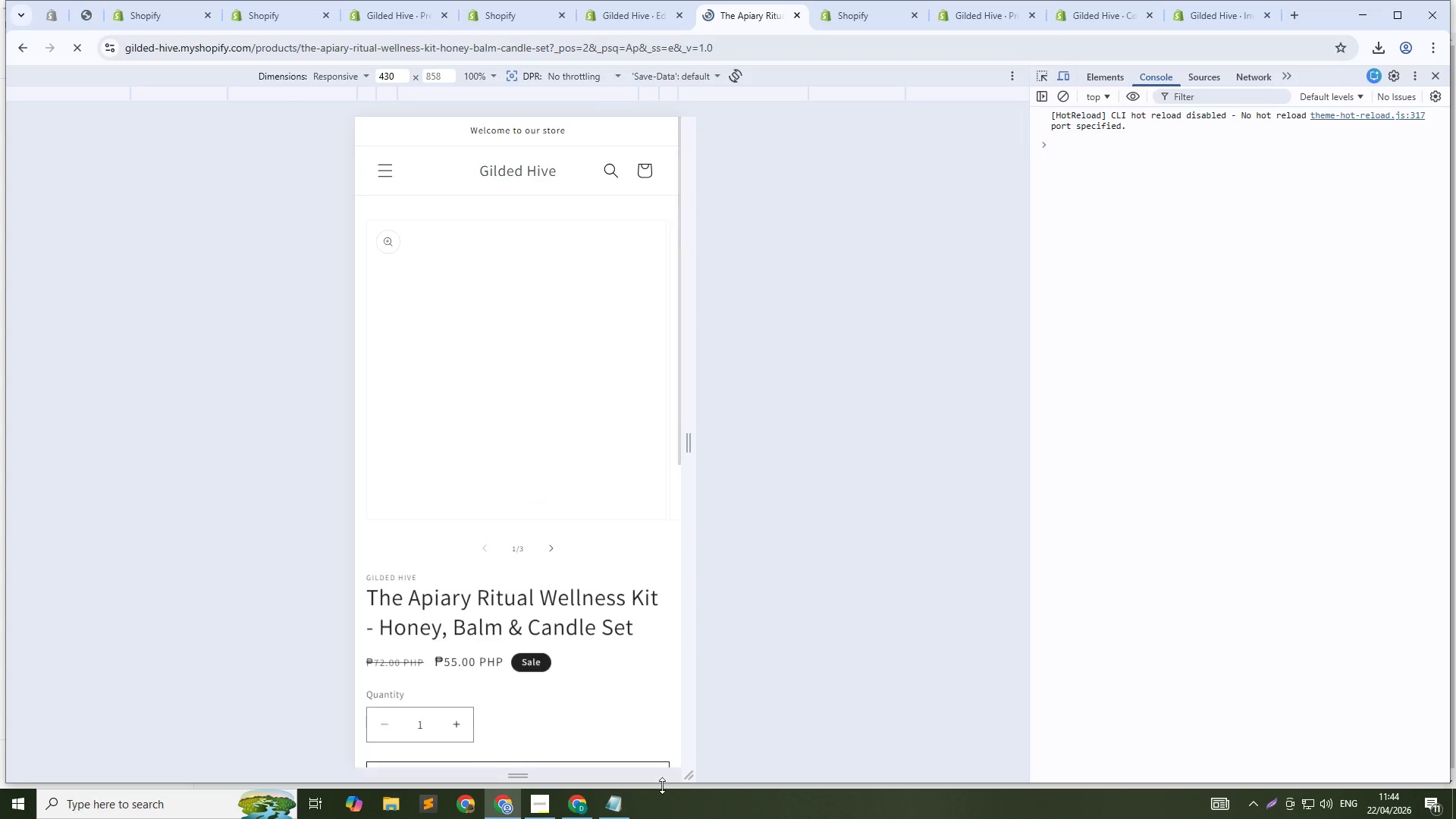 
scroll: coordinate [519, 625], scroll_direction: down, amount: 1.0
 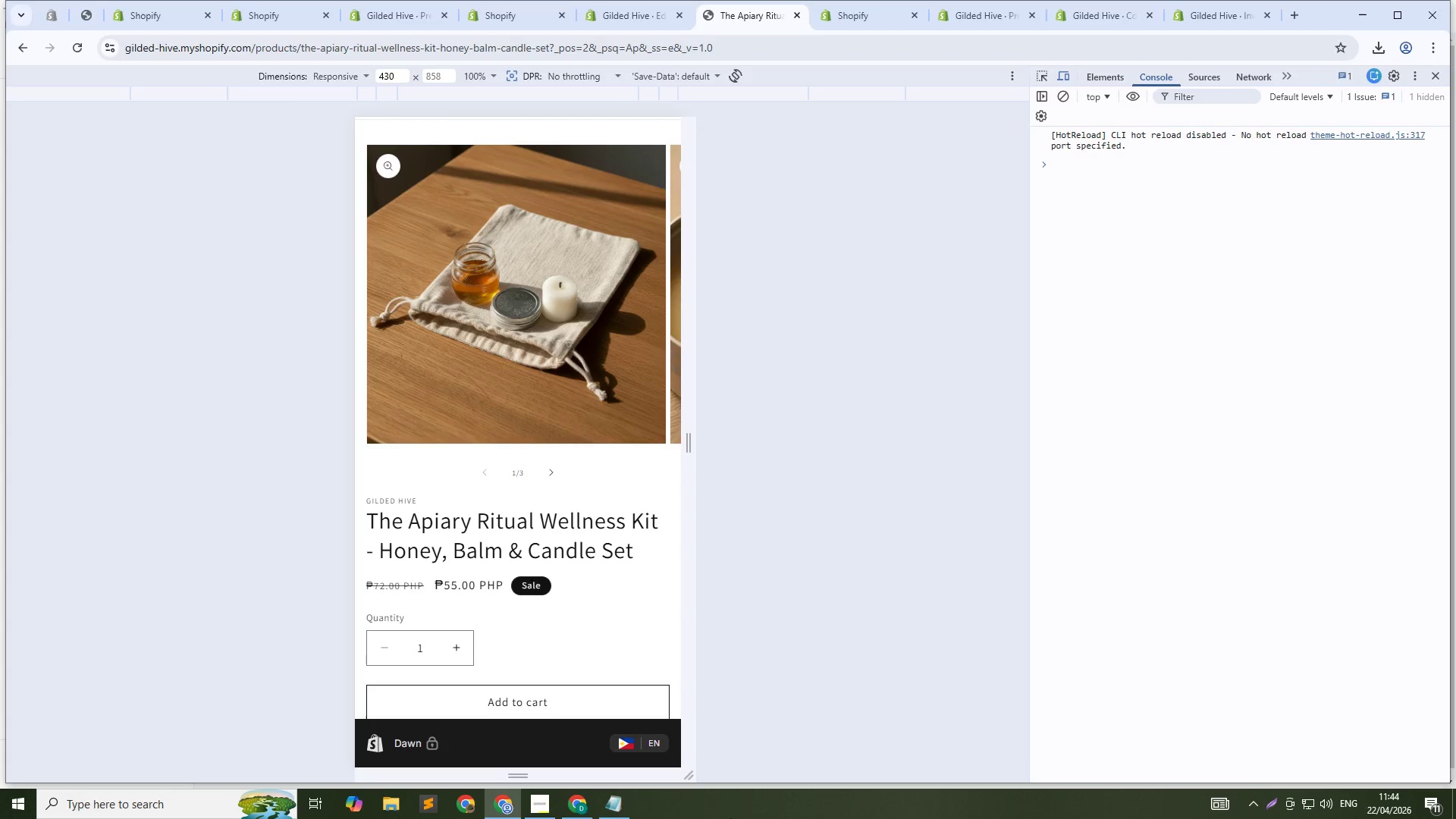 
key(PrintScreen)
 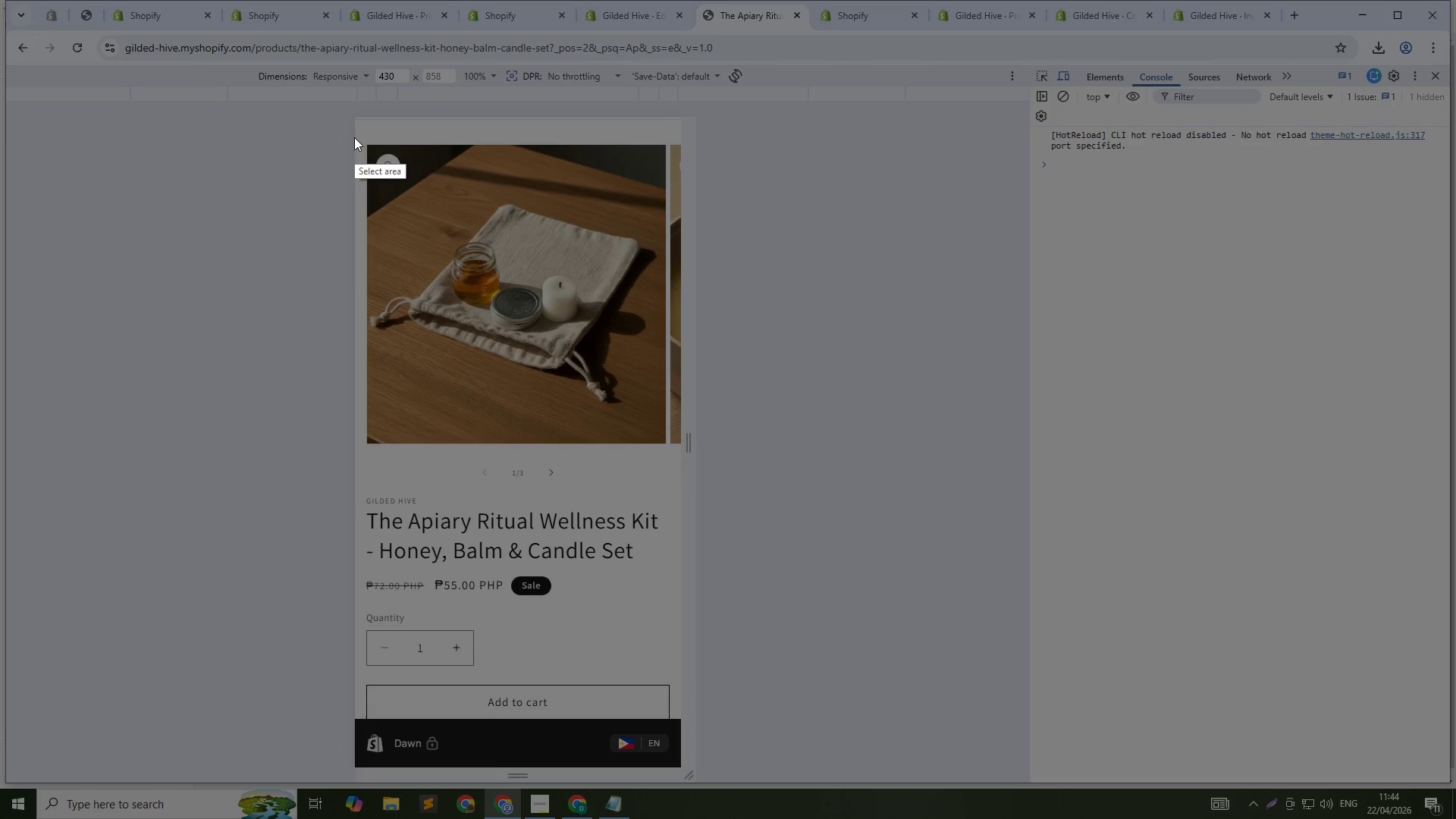 
left_click_drag(start_coordinate=[354, 131], to_coordinate=[676, 720])
 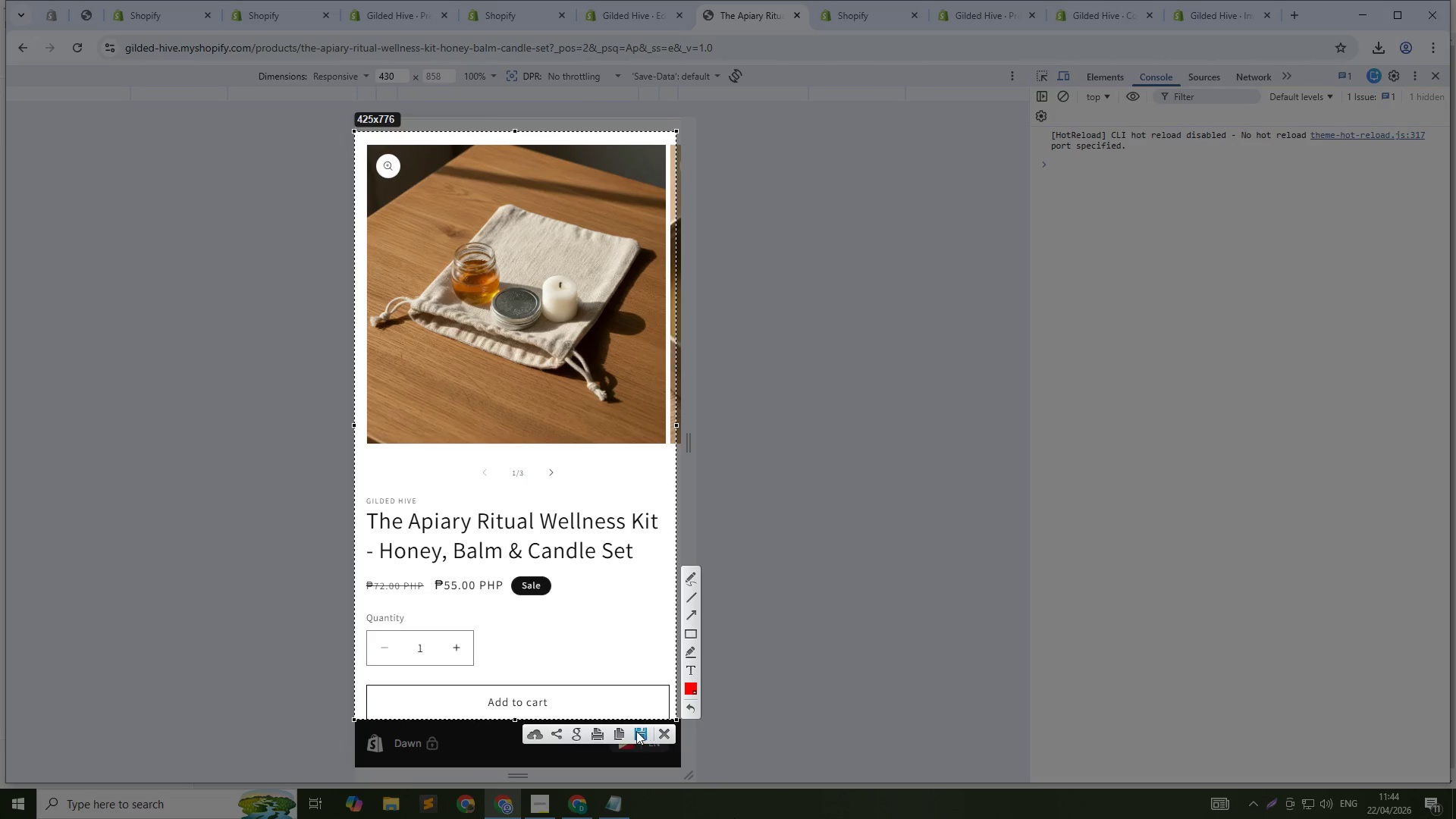 
left_click([636, 731])
 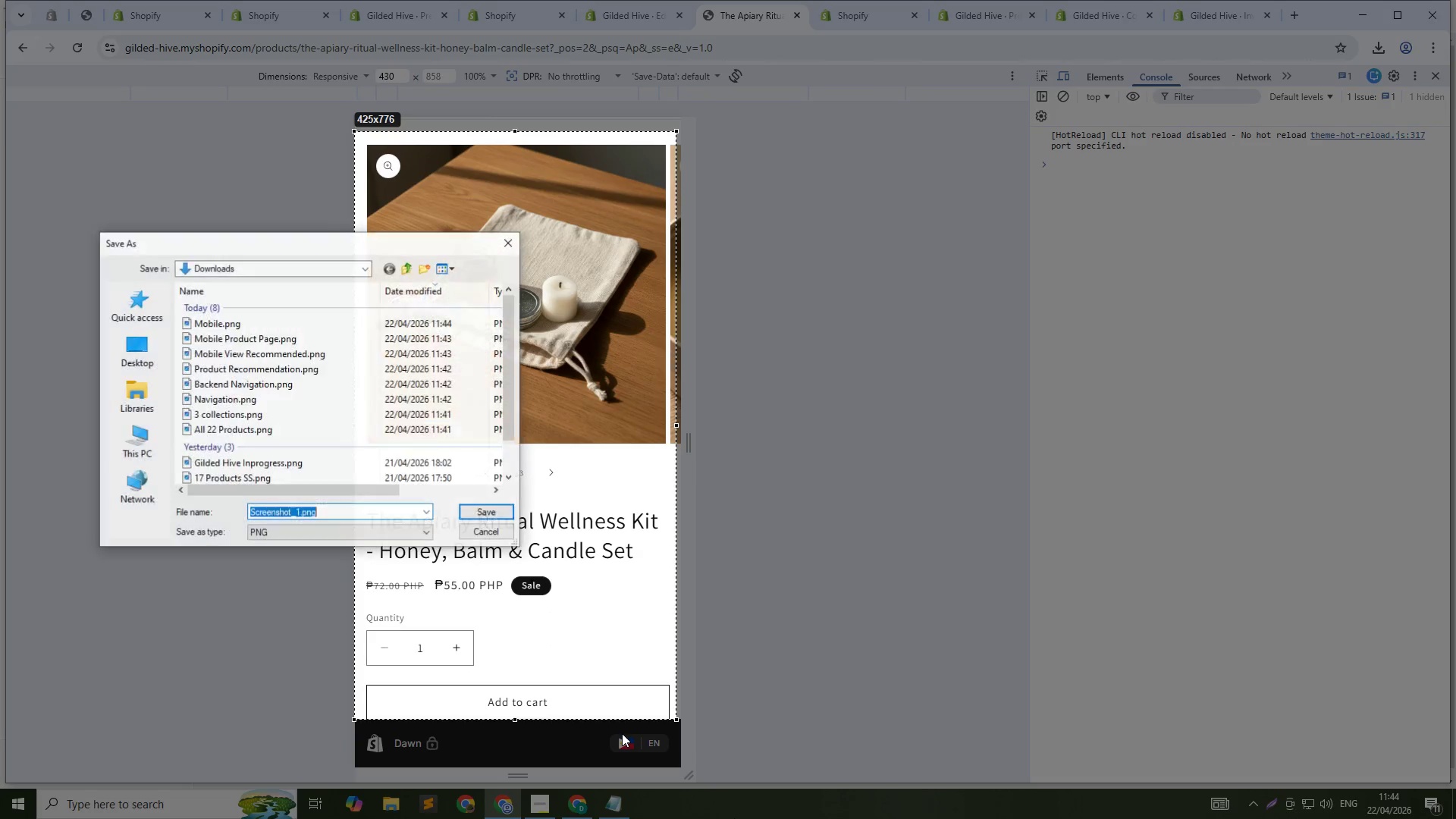 
hold_key(key=ShiftLeft, duration=1.5)
 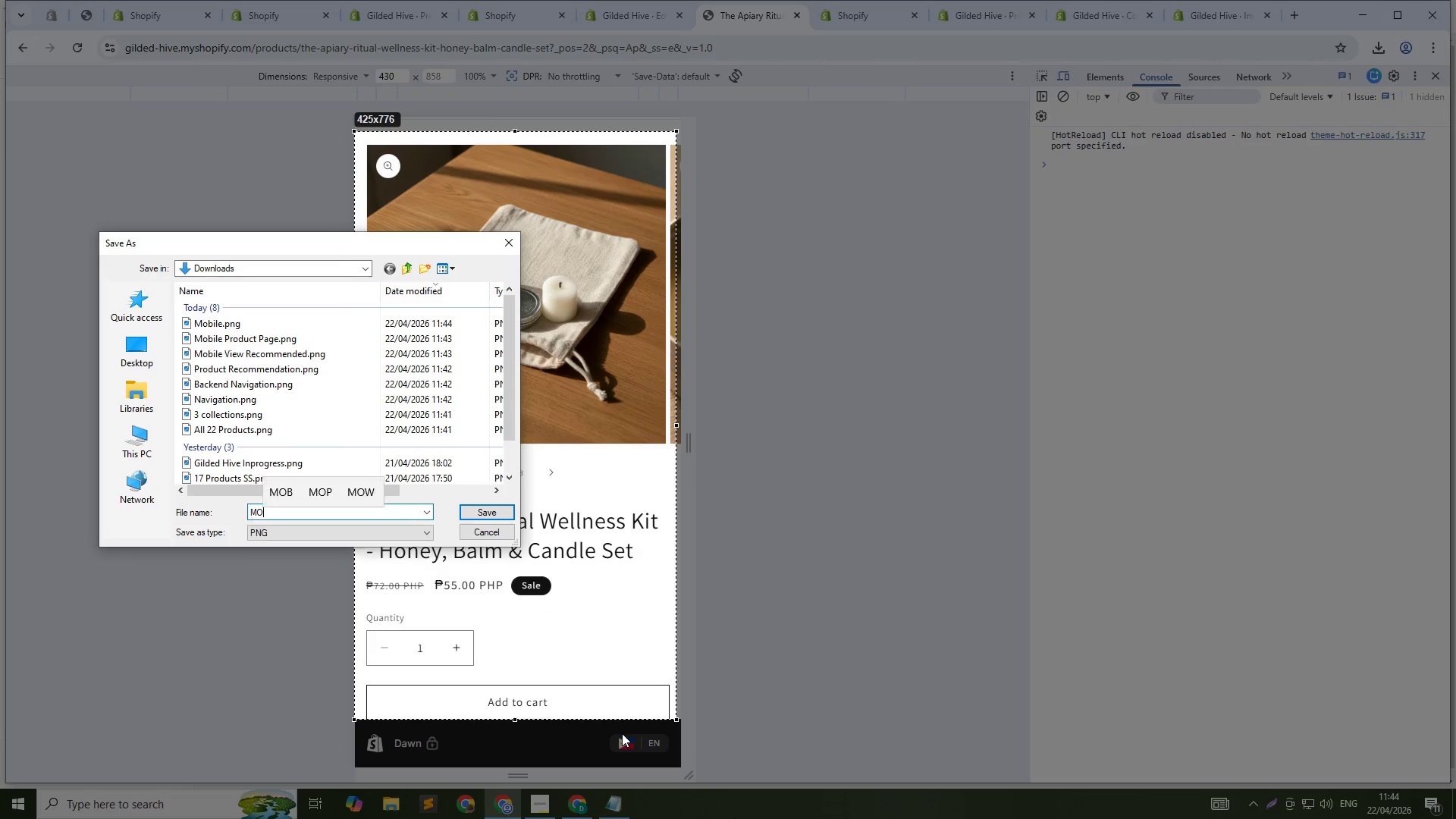 
type(MObile 1)
 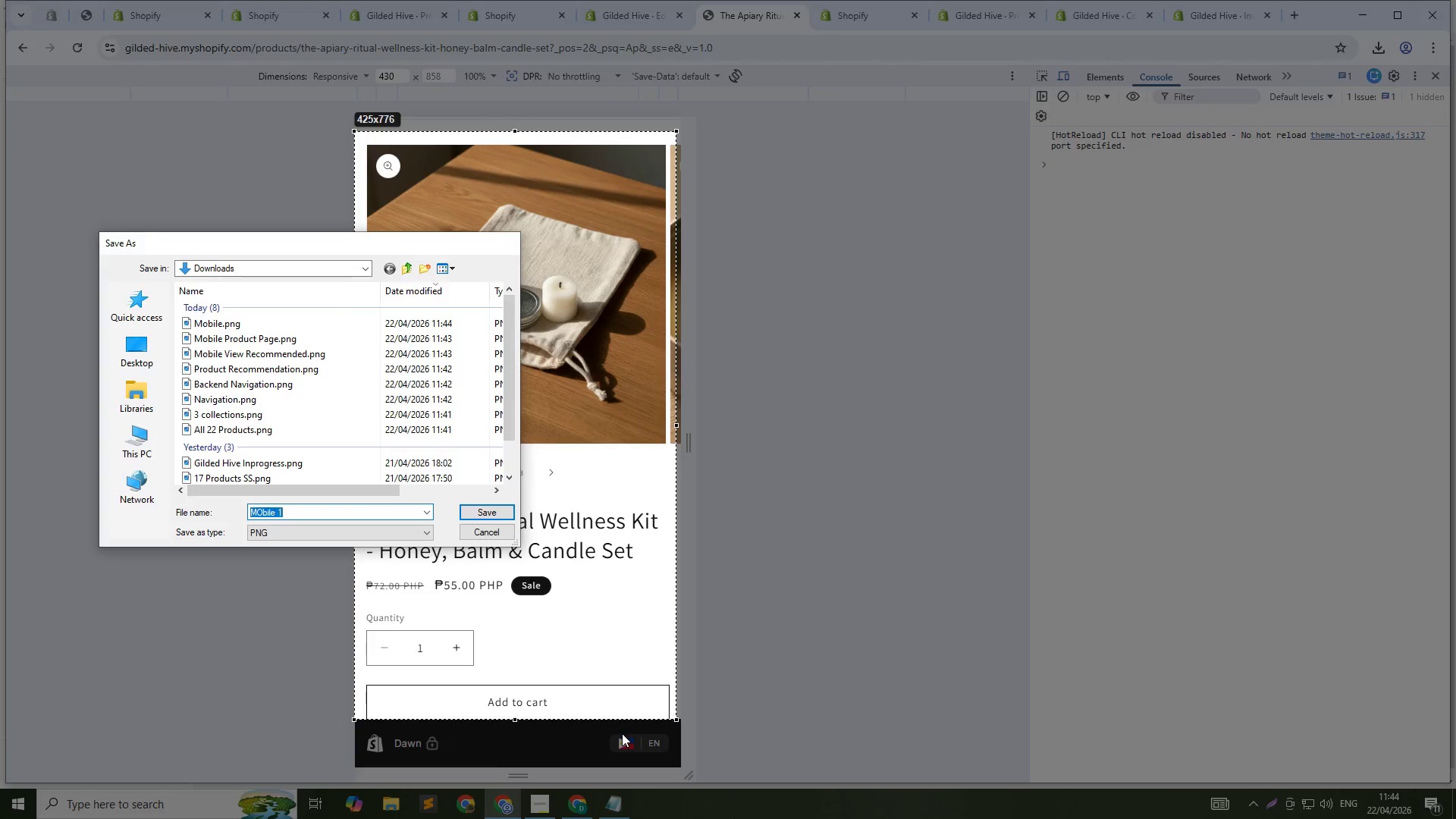 
key(Enter)
 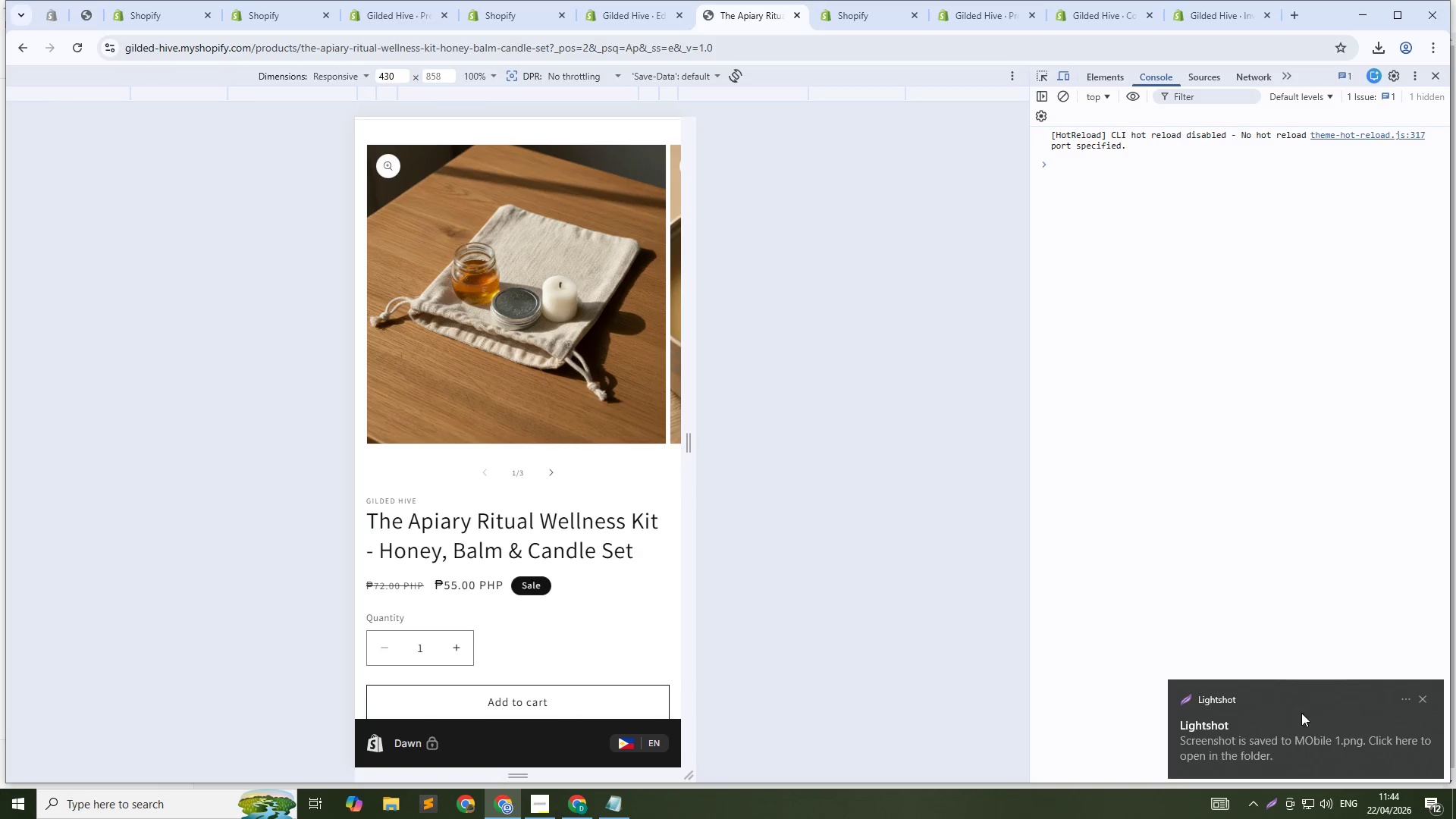 
scroll: coordinate [547, 548], scroll_direction: down, amount: 8.0
 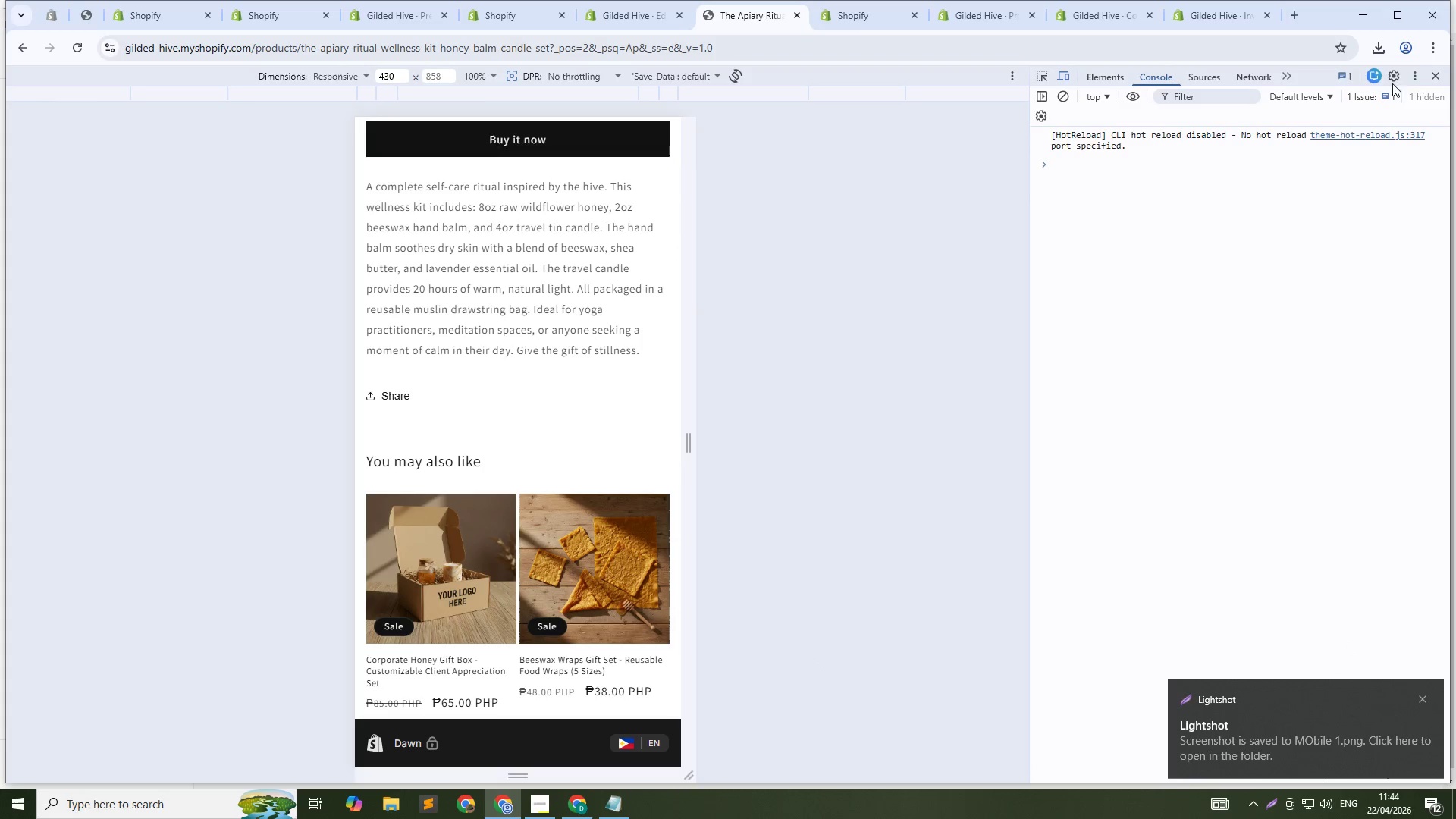 
left_click([1413, 76])
 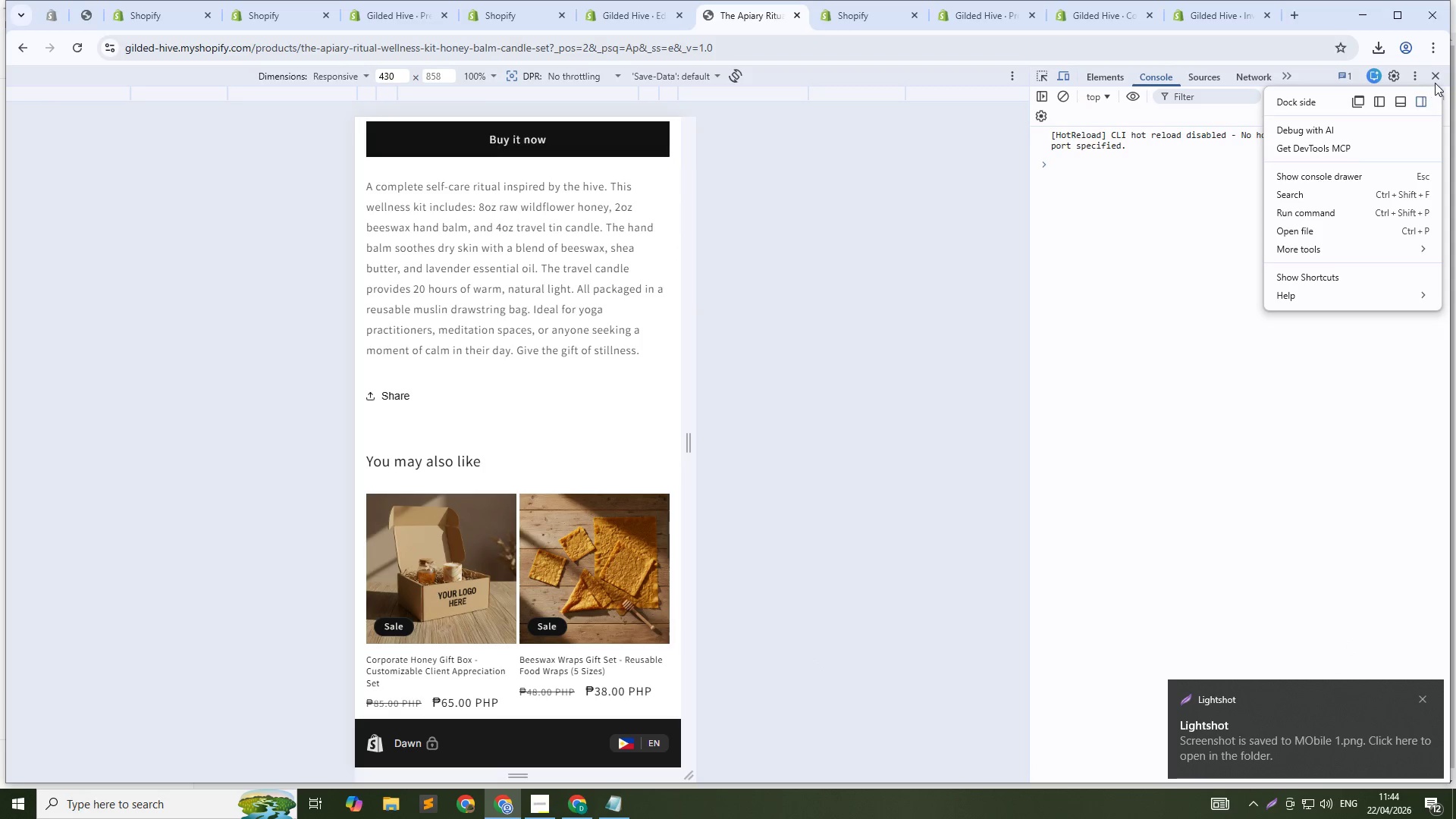 
left_click([1437, 77])
 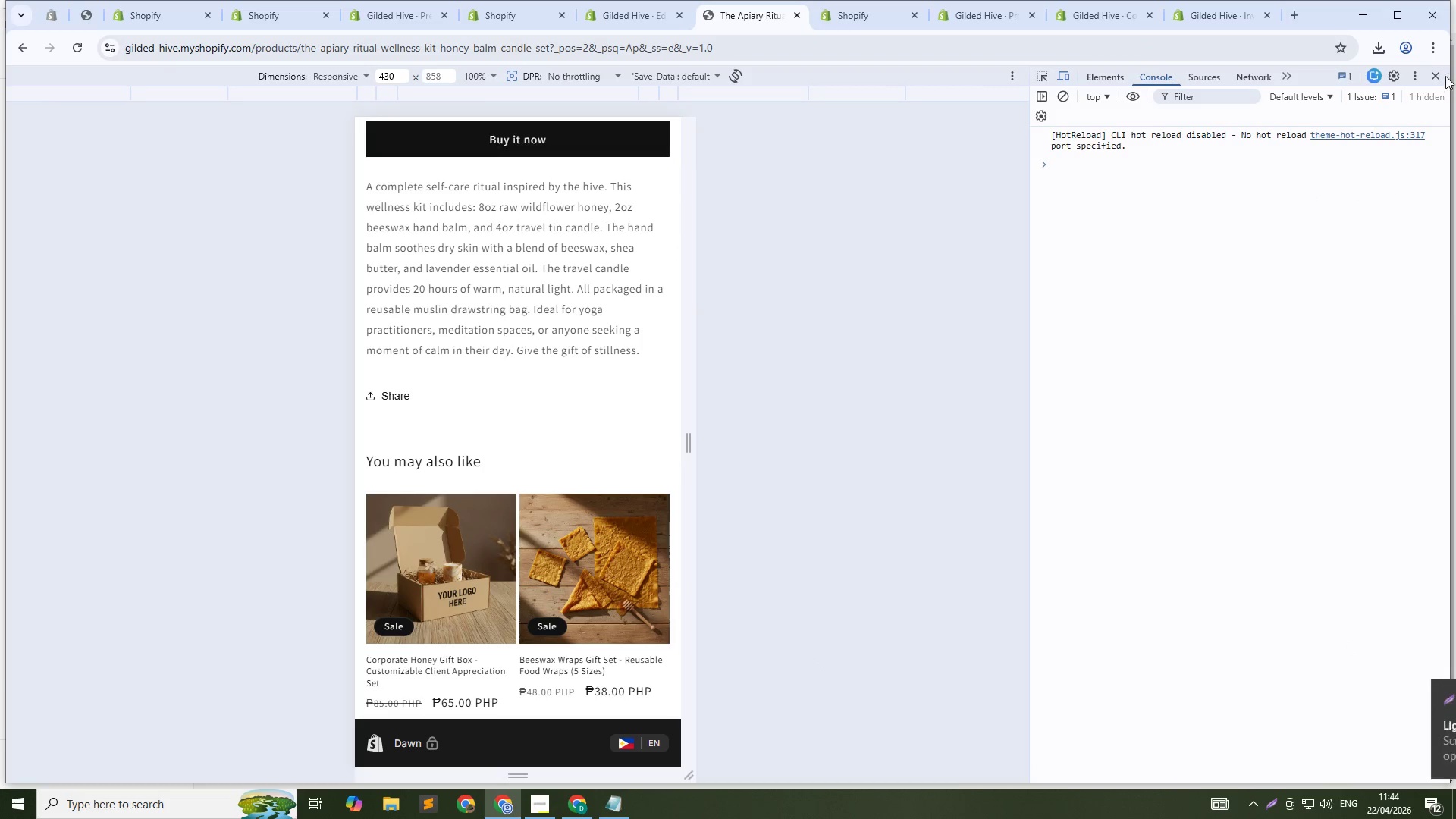 
left_click([1442, 75])
 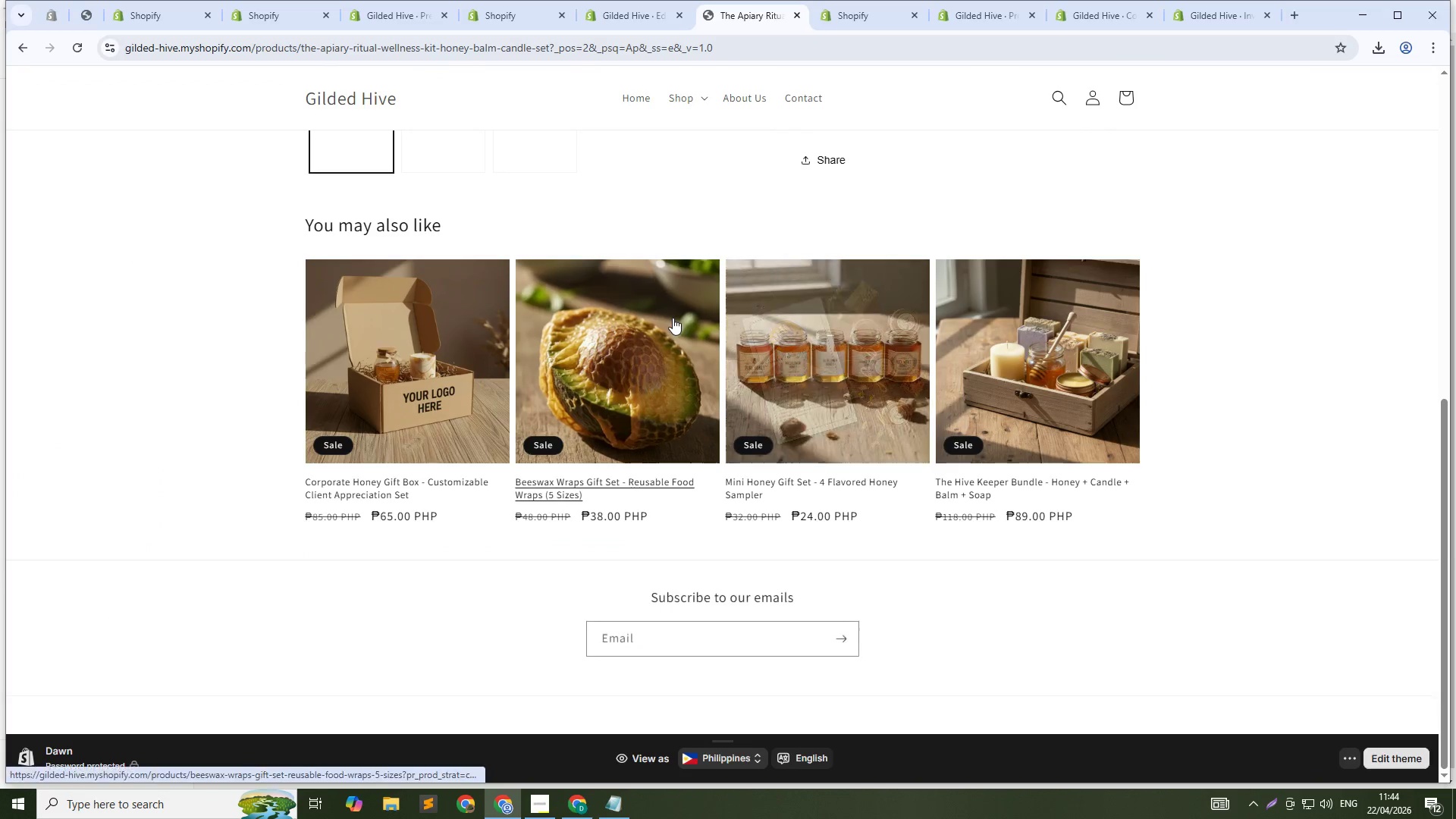 
scroll: coordinate [677, 344], scroll_direction: up, amount: 11.0
 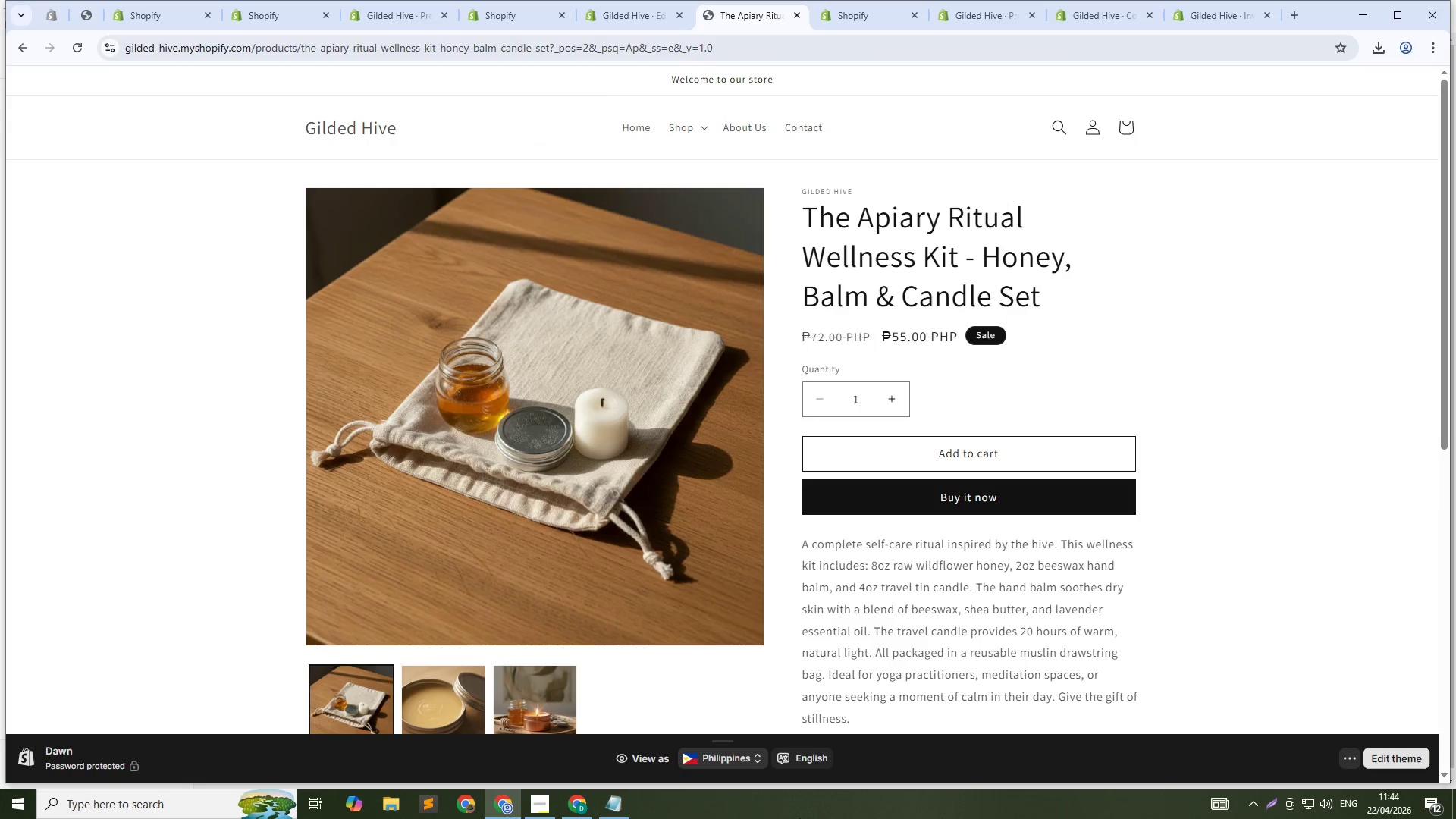 
key(PrintScreen)
 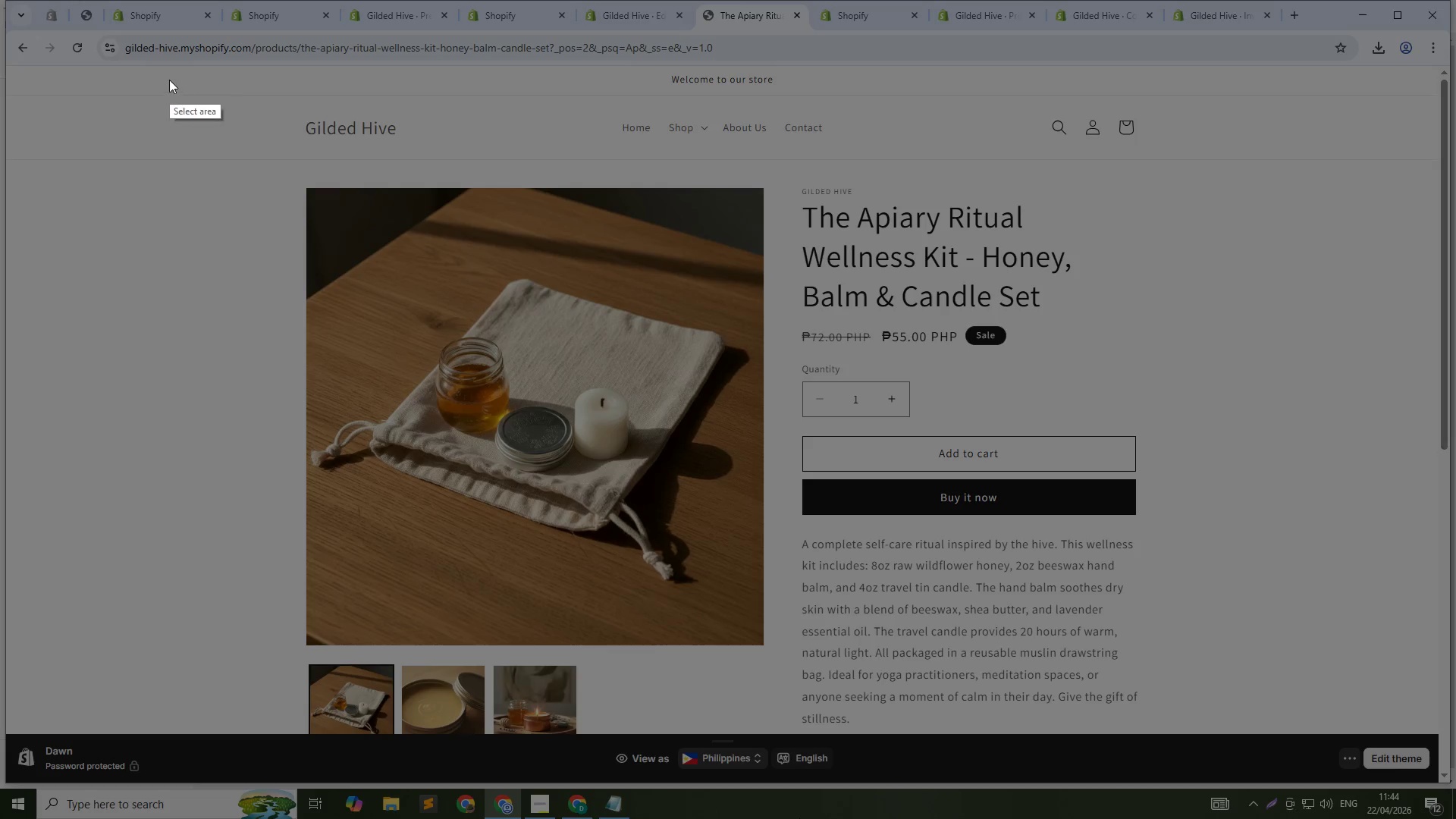 
left_click_drag(start_coordinate=[169, 80], to_coordinate=[1354, 731])
 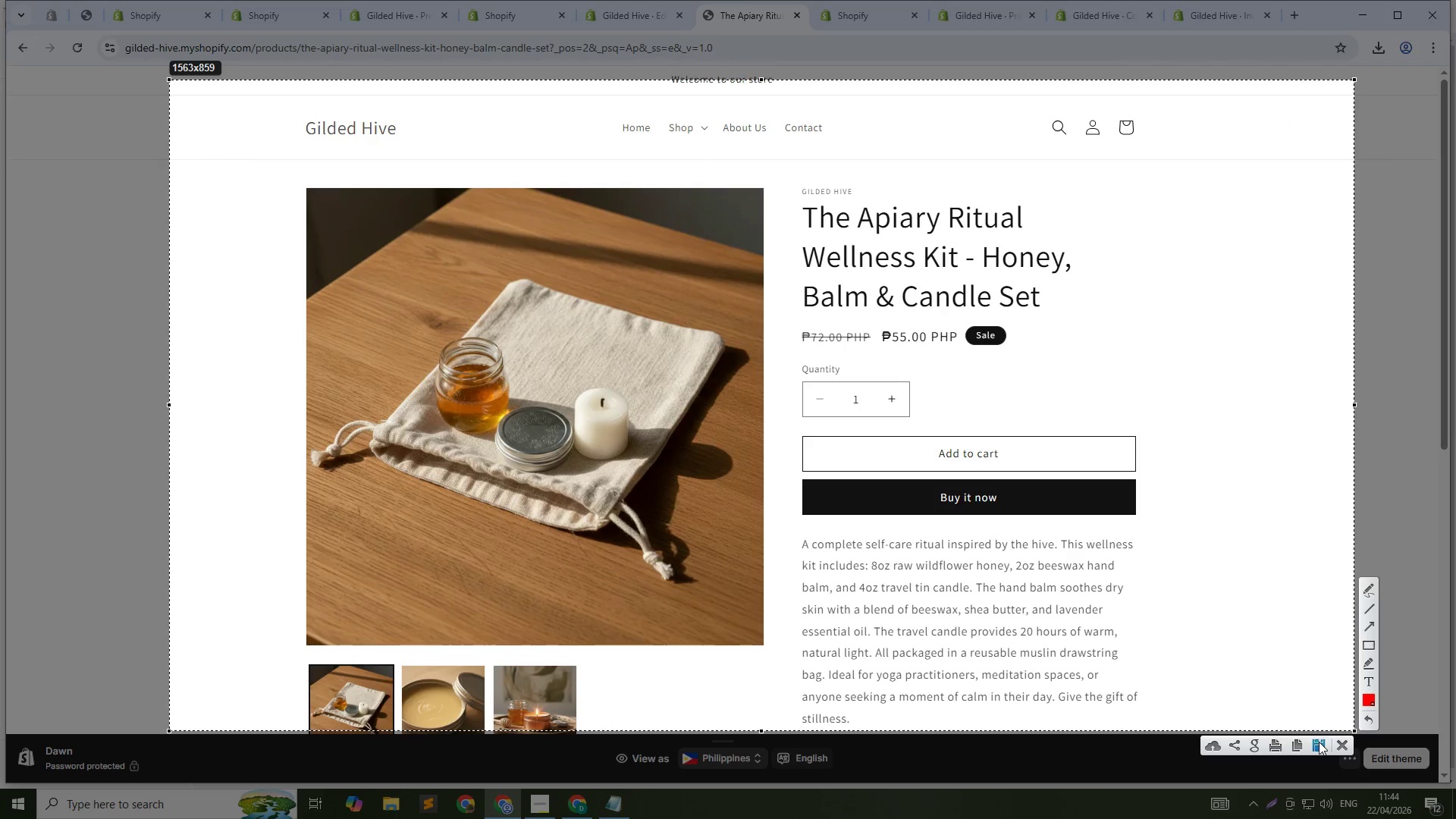 
left_click([1319, 742])
 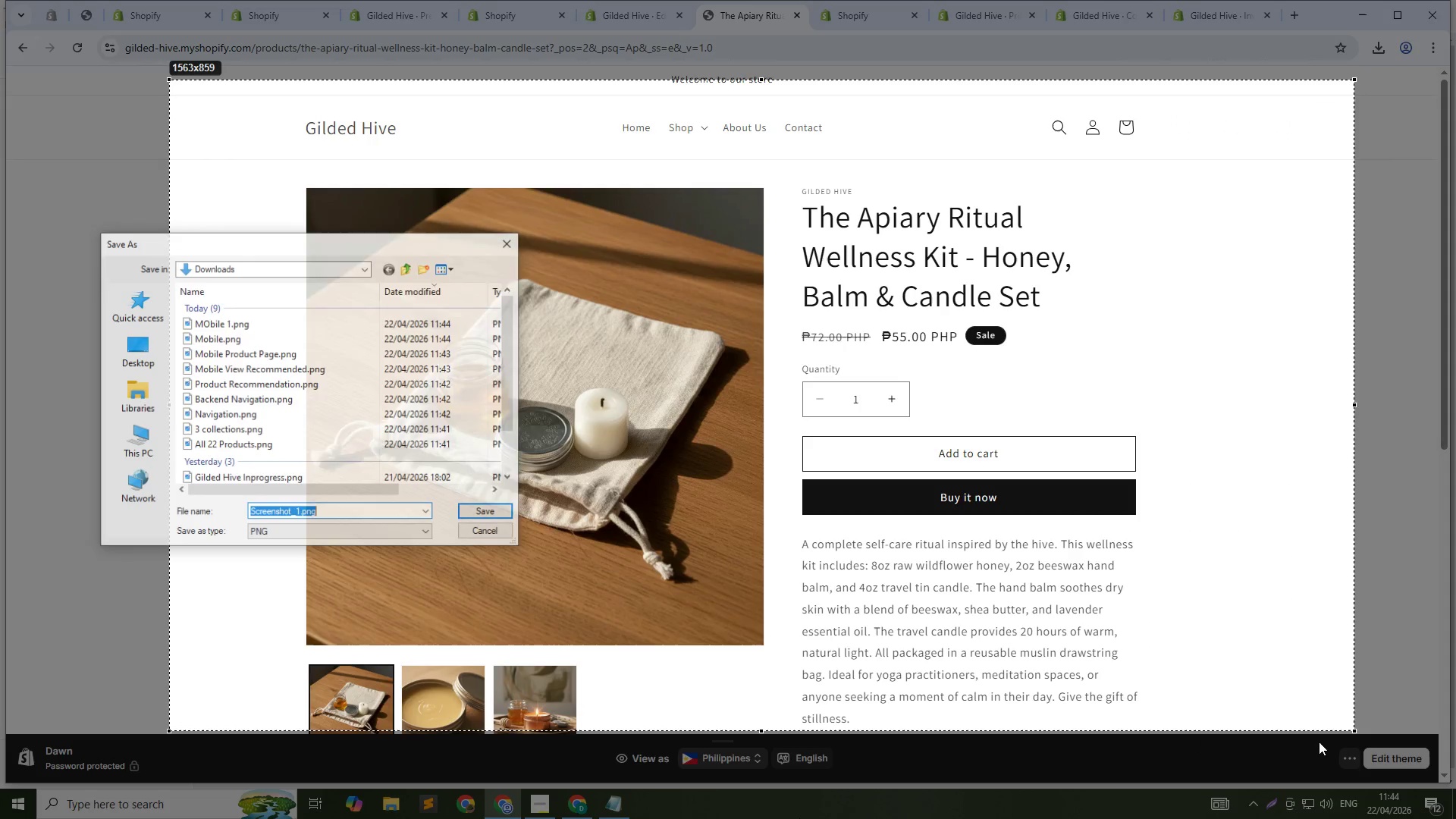 
type(Desktop1)
 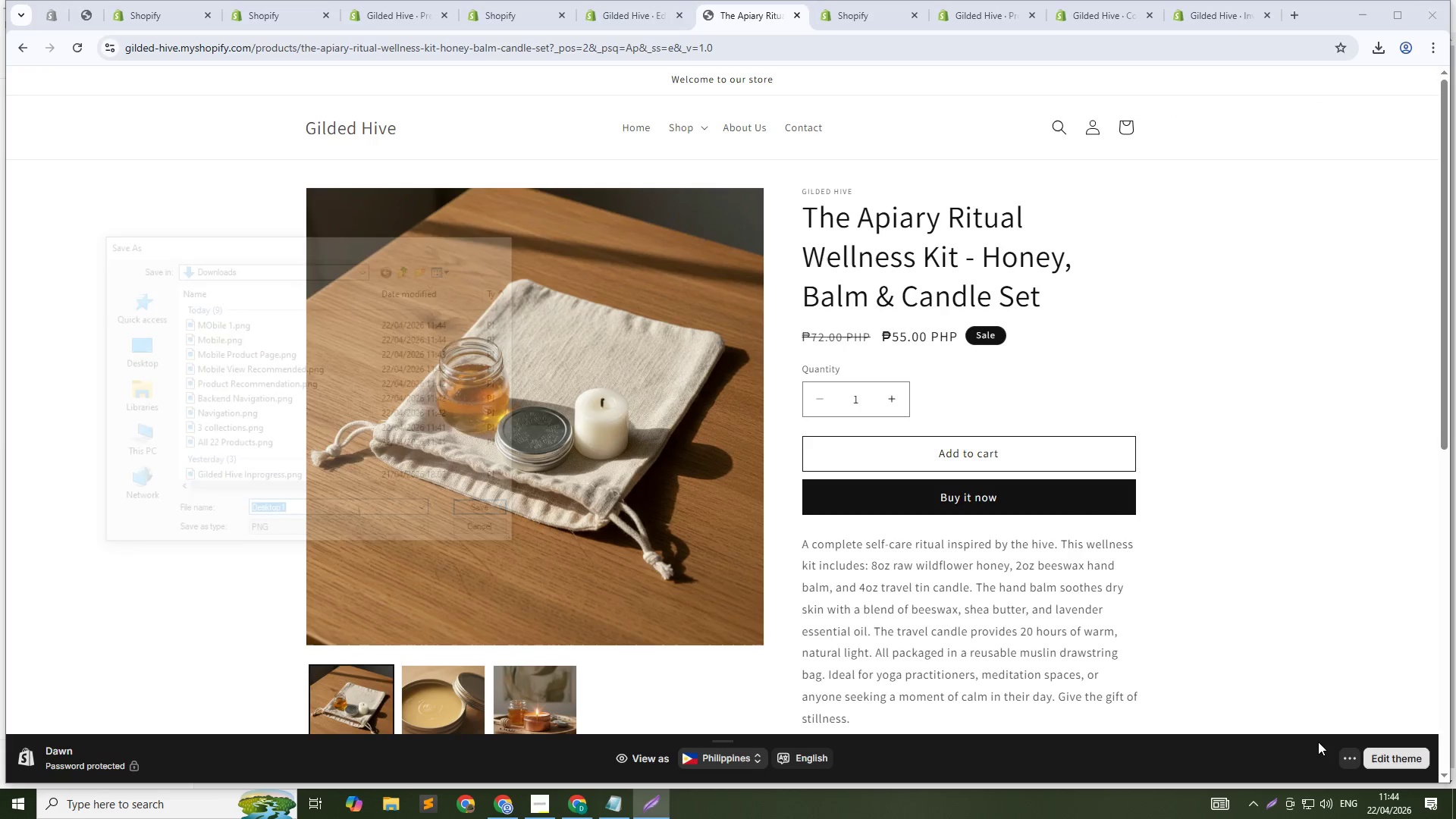 
key(Enter)
 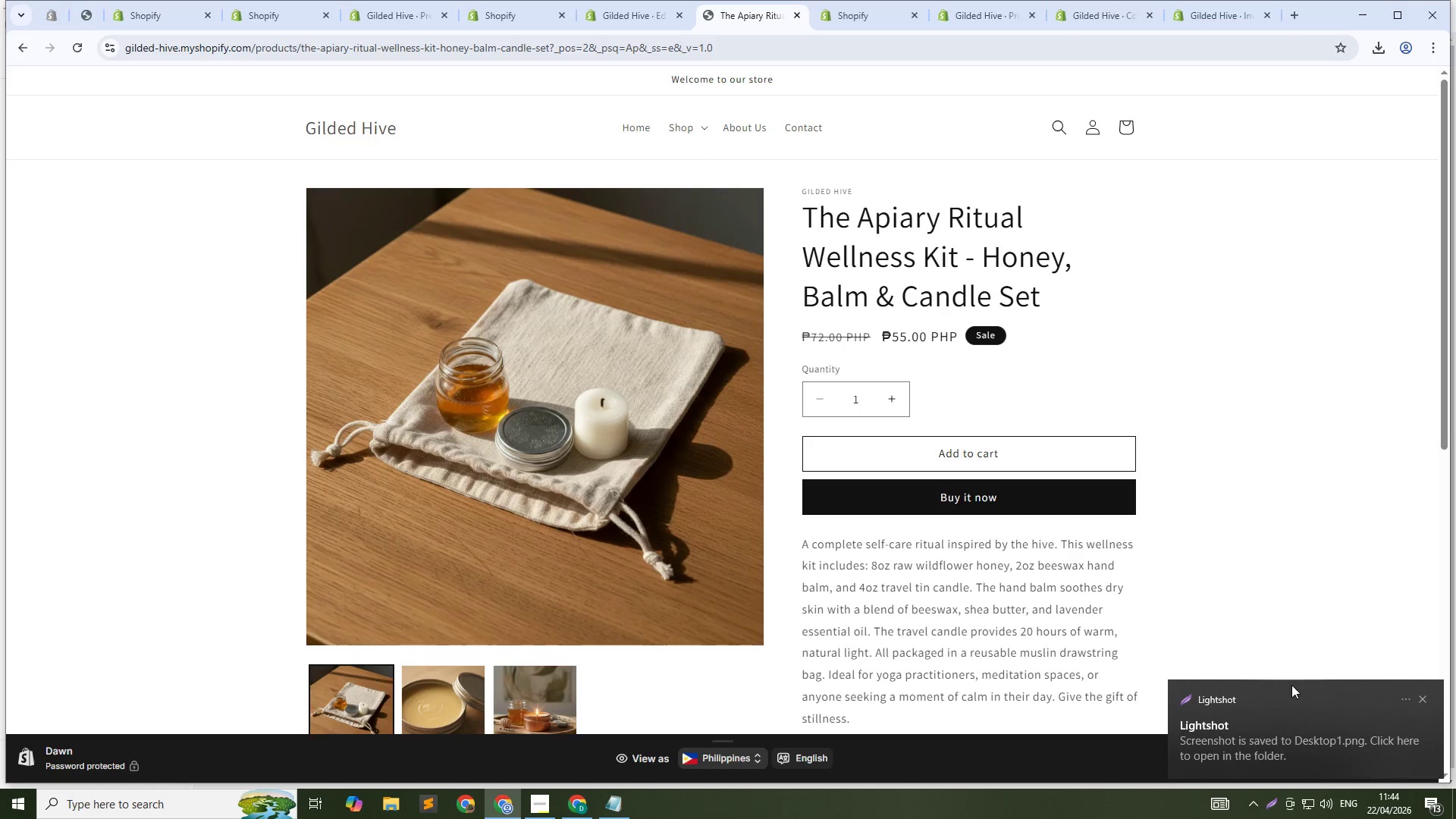 